 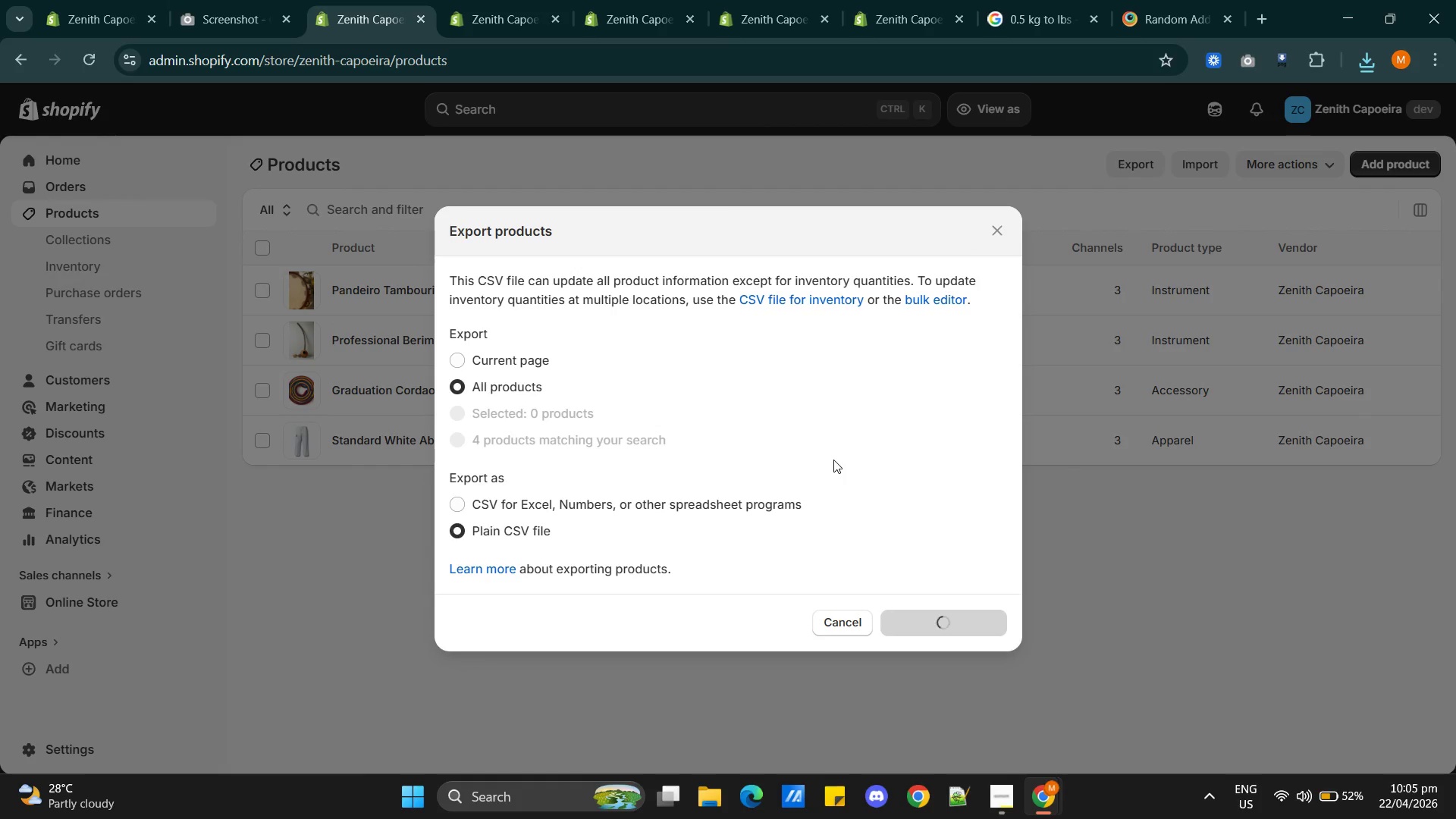 
left_click([1256, 14])
 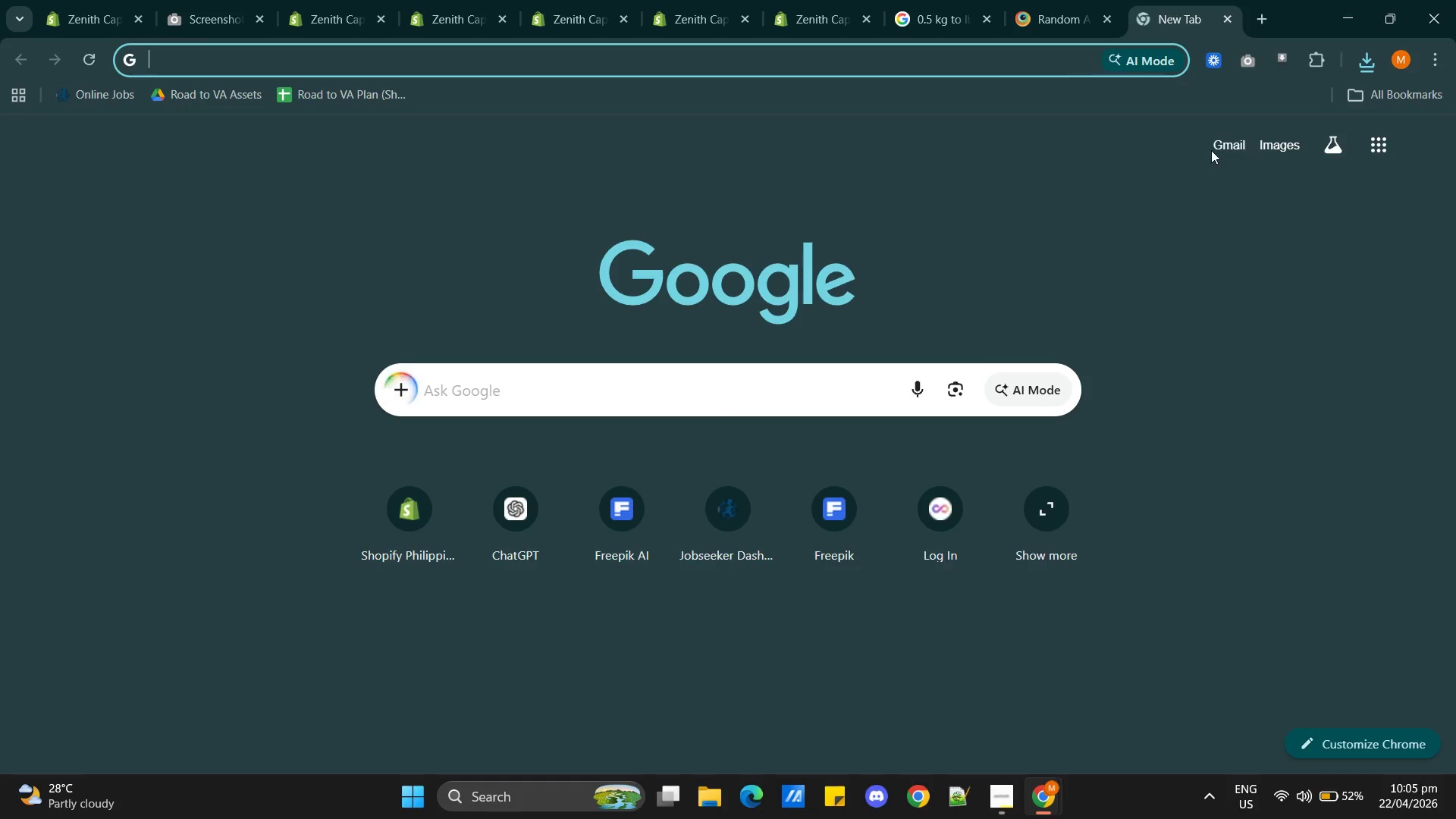 
left_click([1218, 149])
 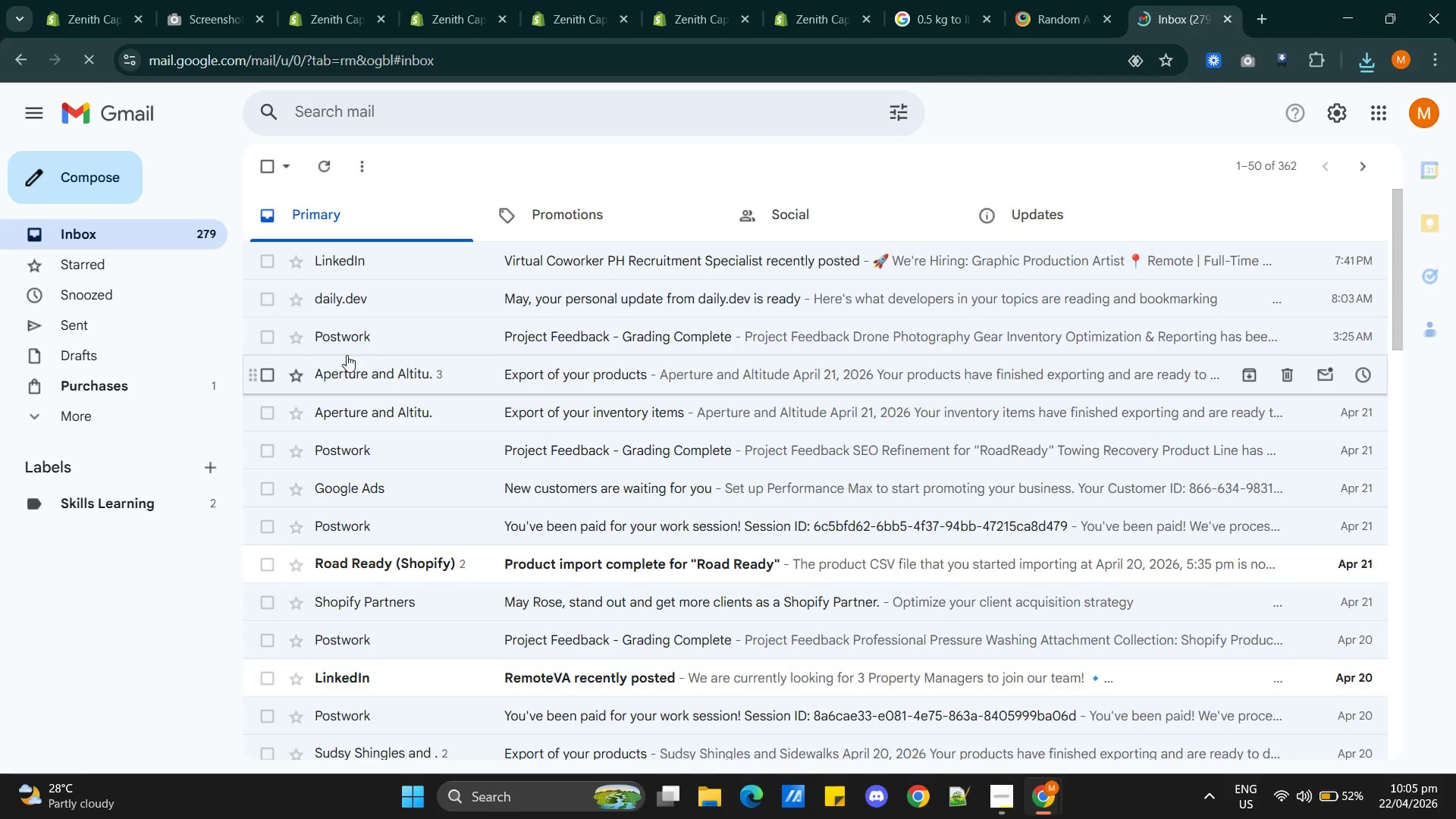 
wait(9.41)
 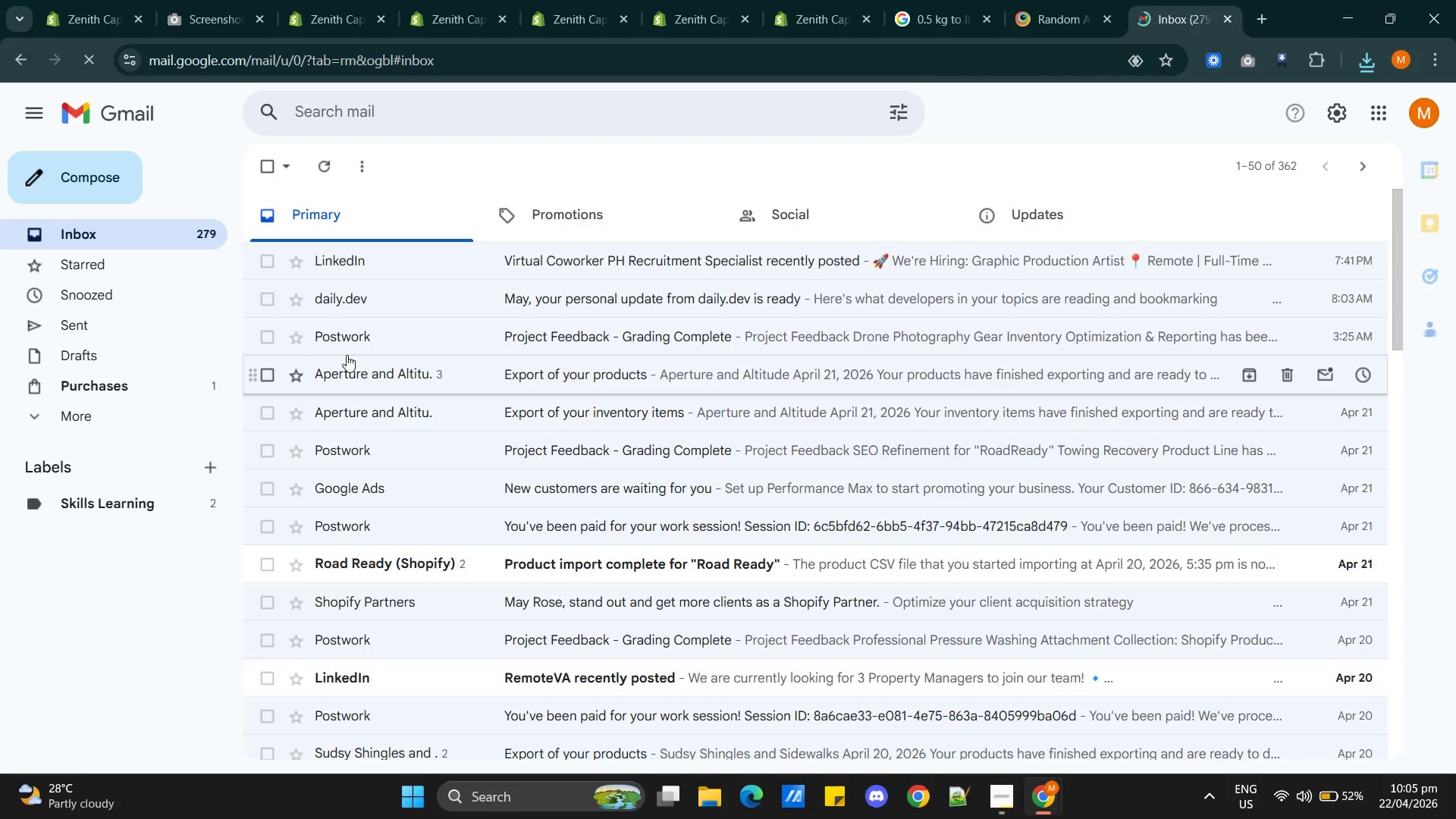 
left_click([102, 231])
 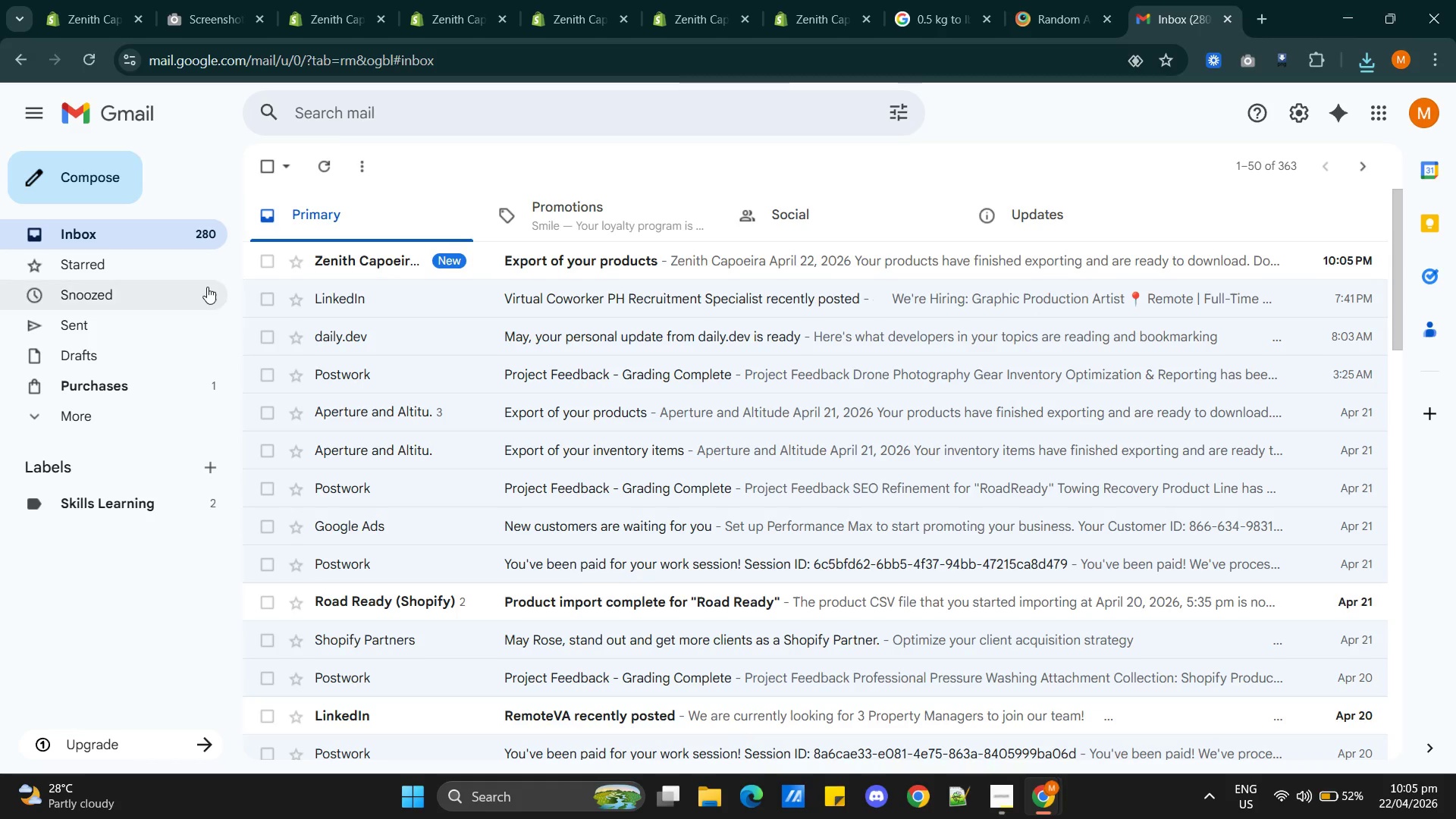 
left_click([642, 258])
 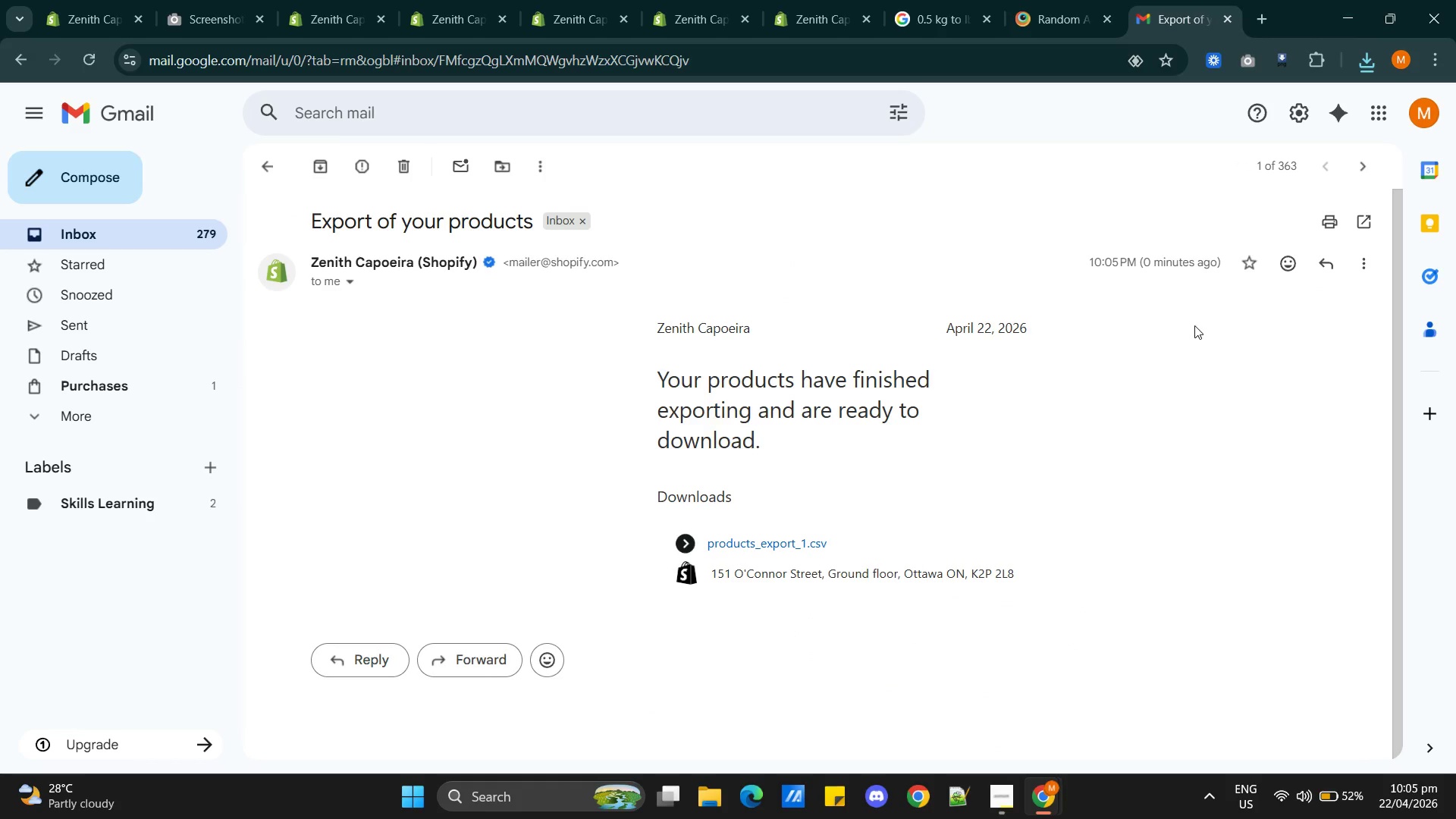 
left_click([789, 539])
 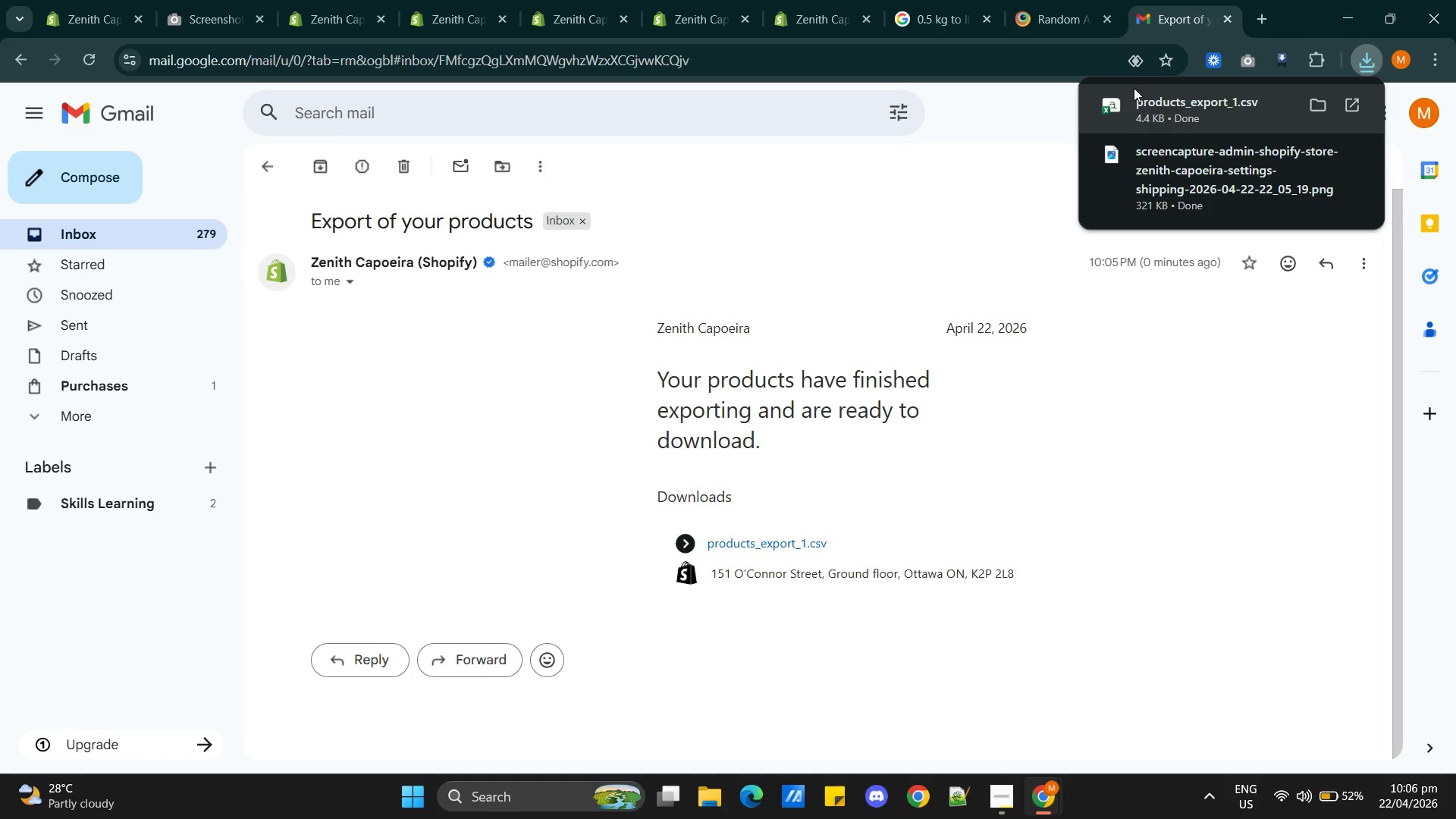 
wait(6.72)
 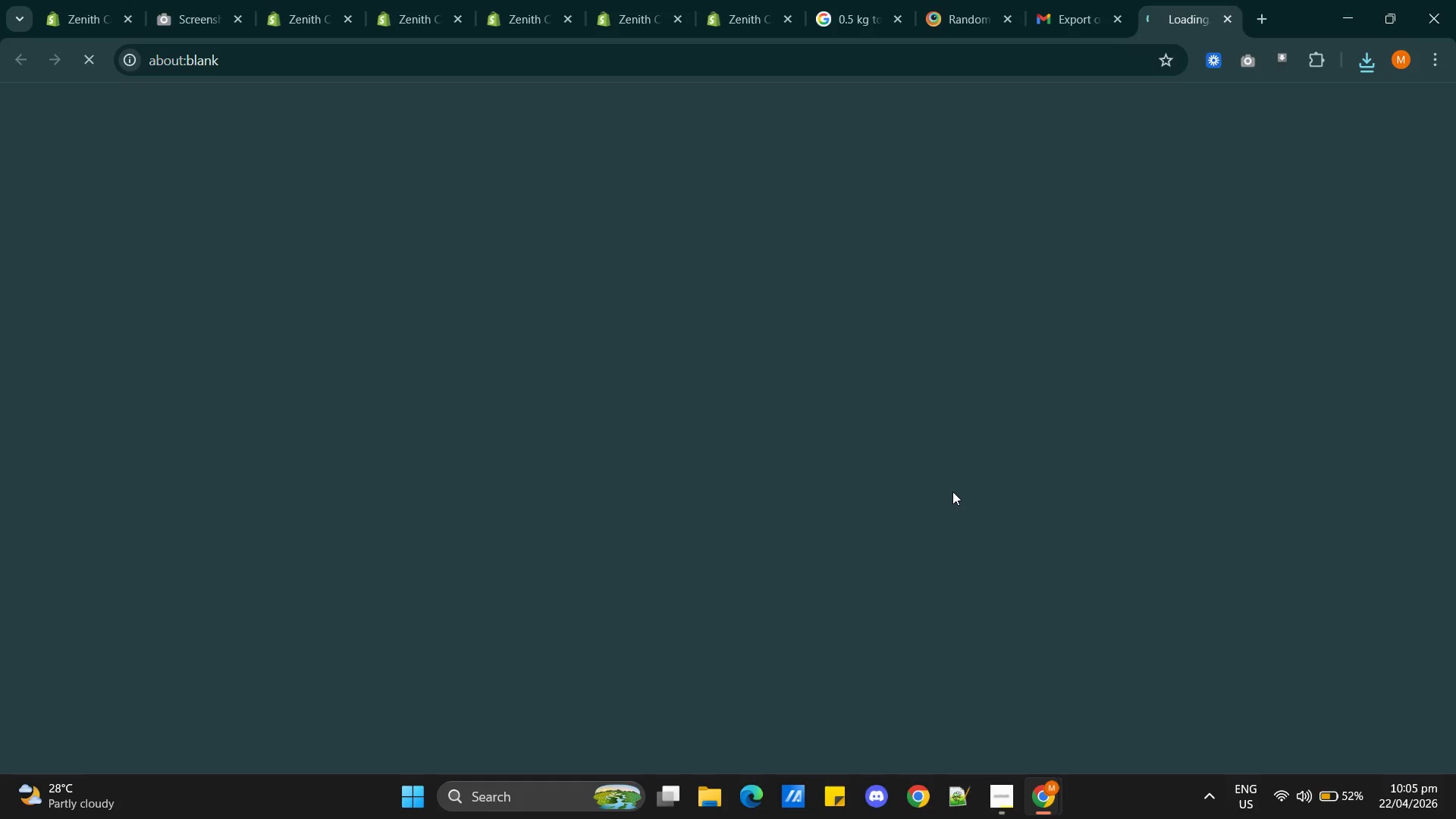 
left_click([1103, 20])
 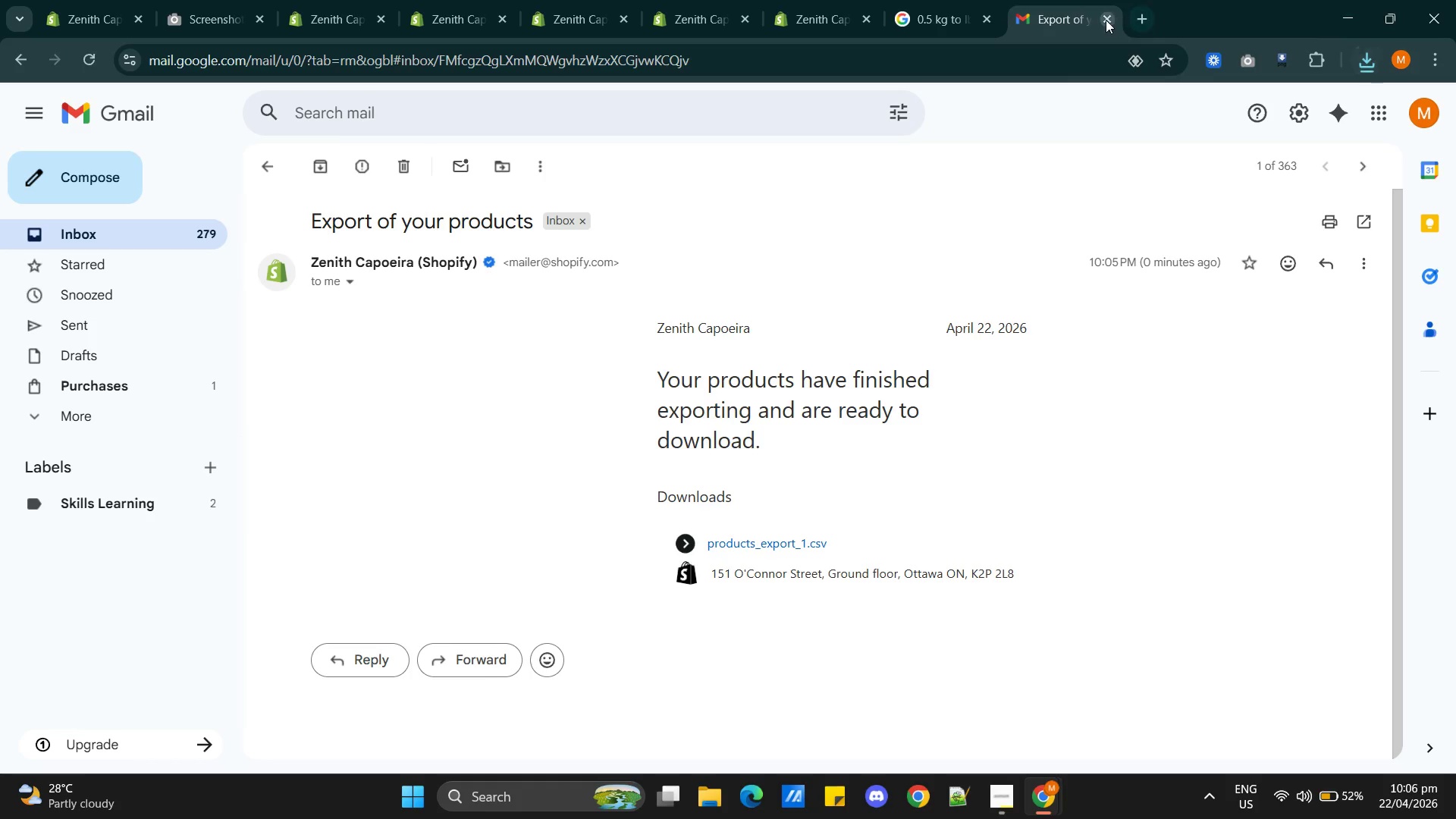 
left_click([1104, 20])
 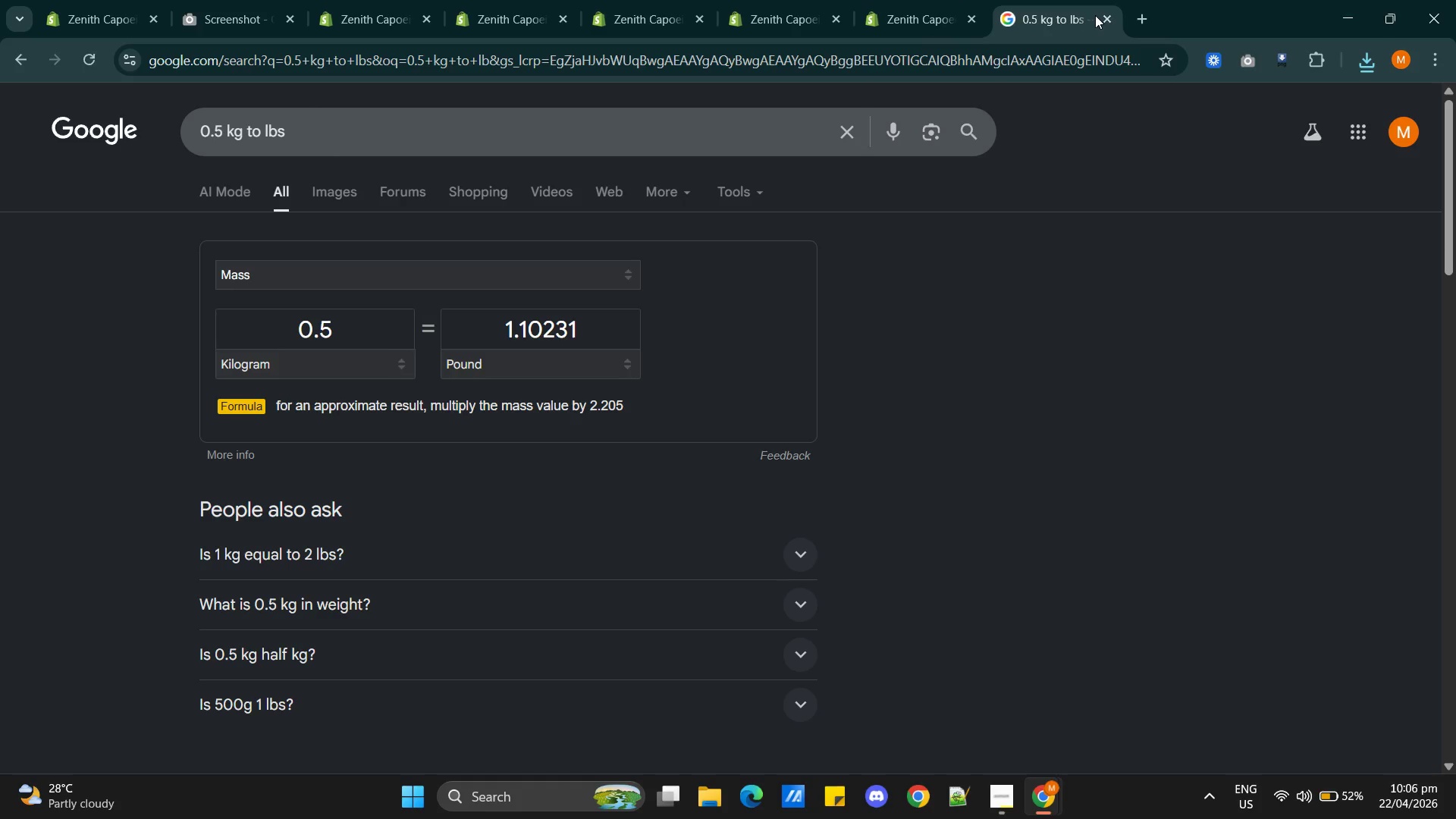 
left_click([1106, 14])
 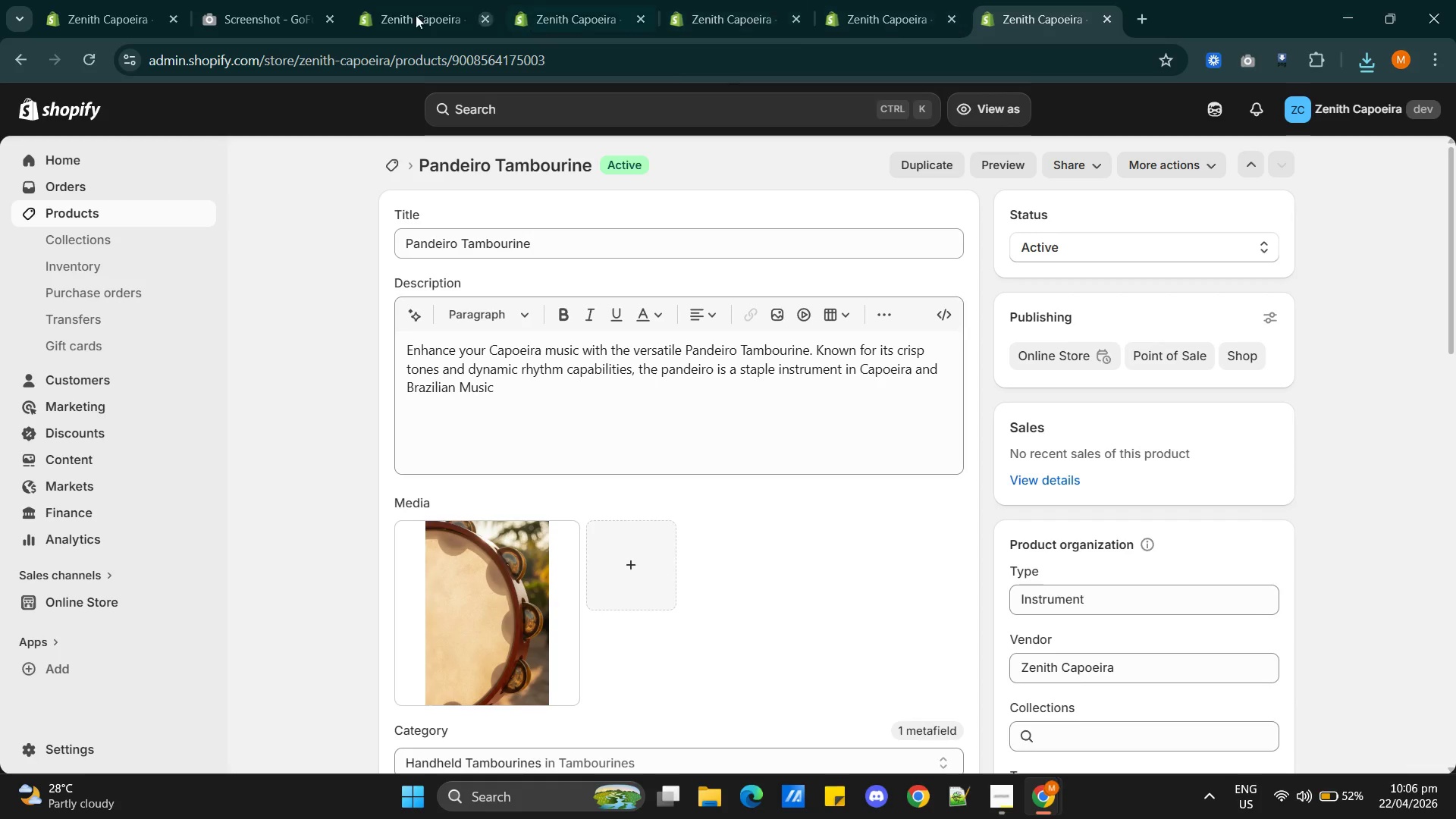 
left_click([391, 9])
 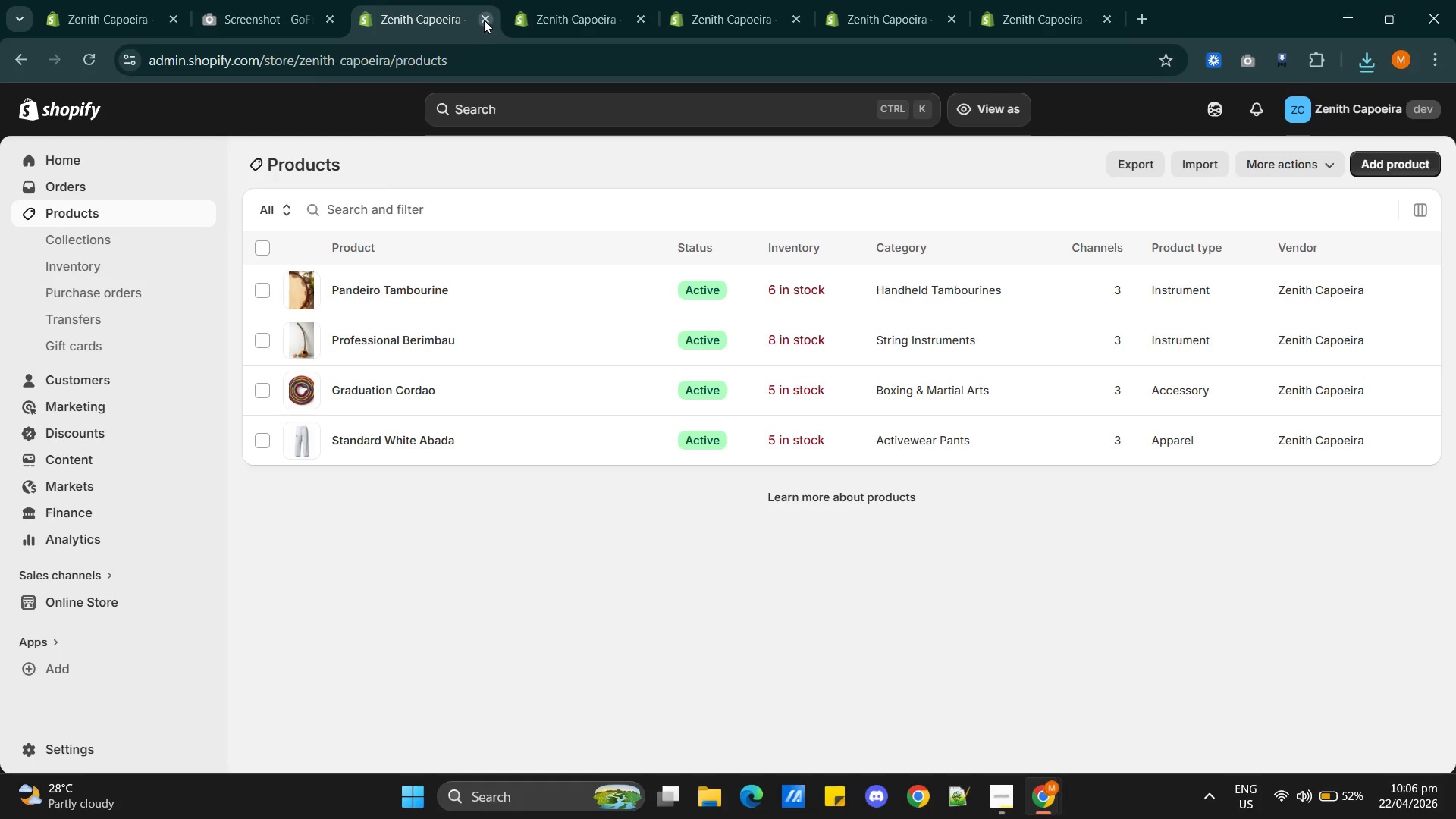 
left_click([554, 17])
 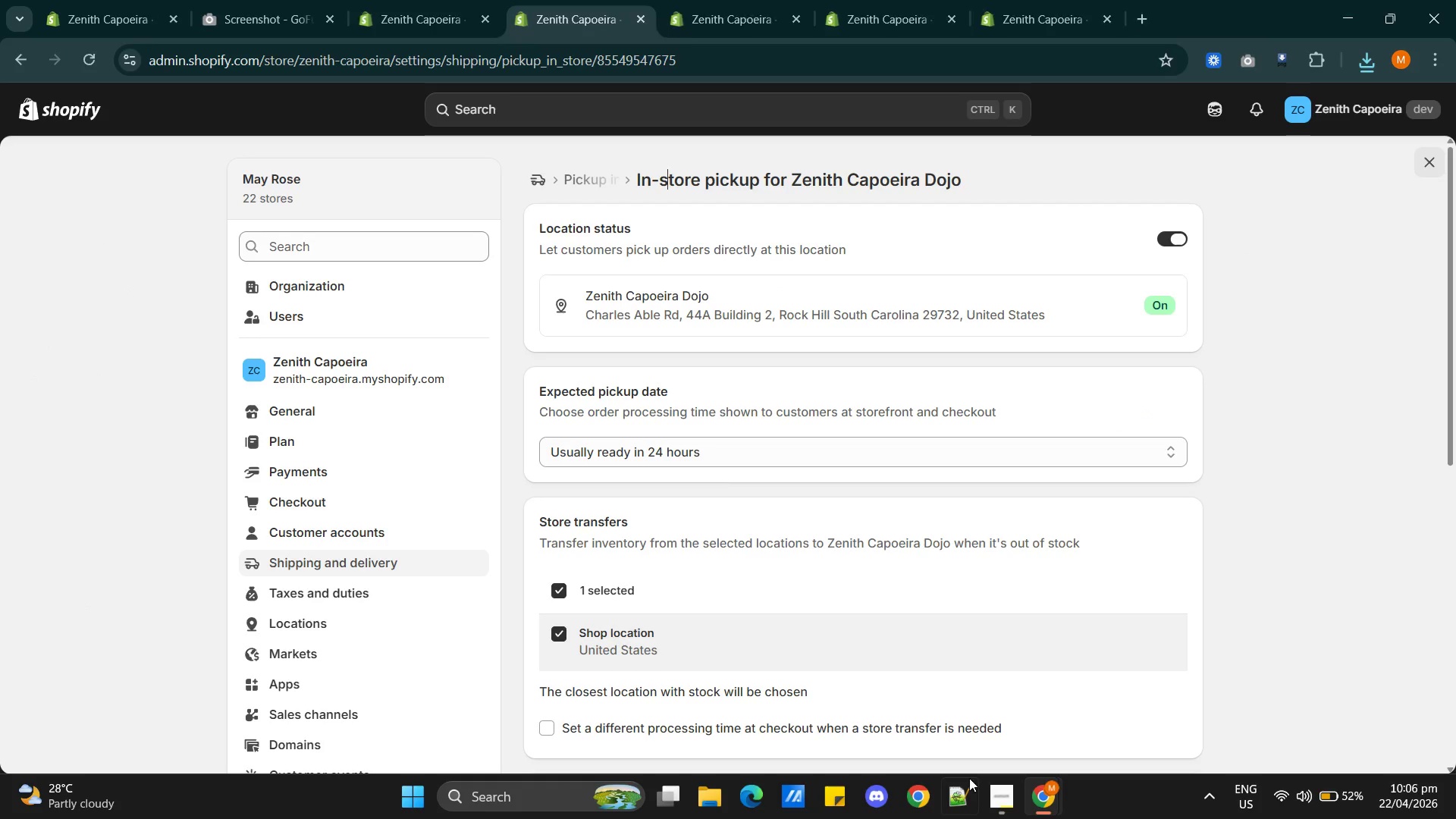 
left_click([1007, 784])